 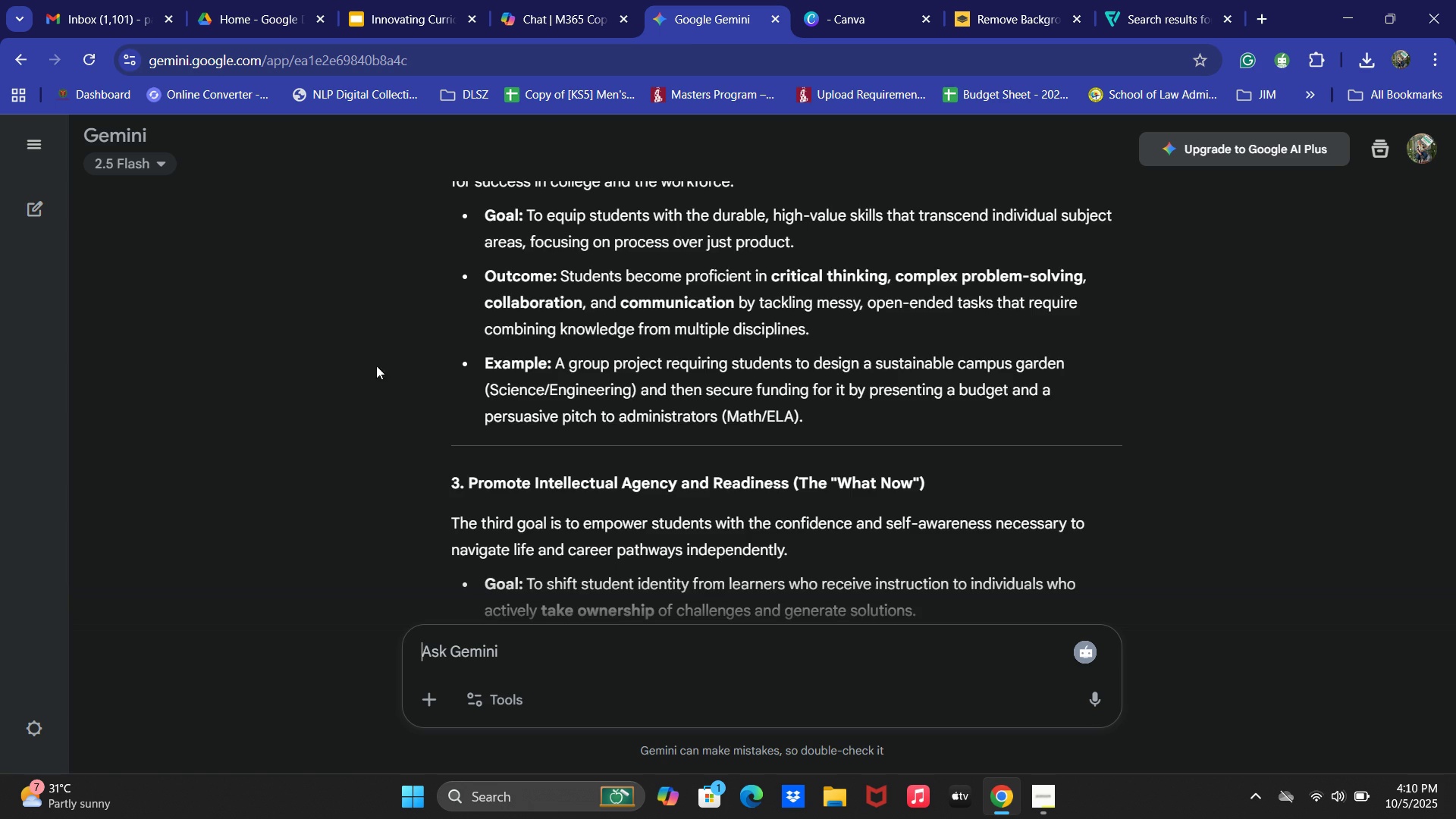 
scroll: coordinate [692, 374], scroll_direction: up, amount: 5.0
 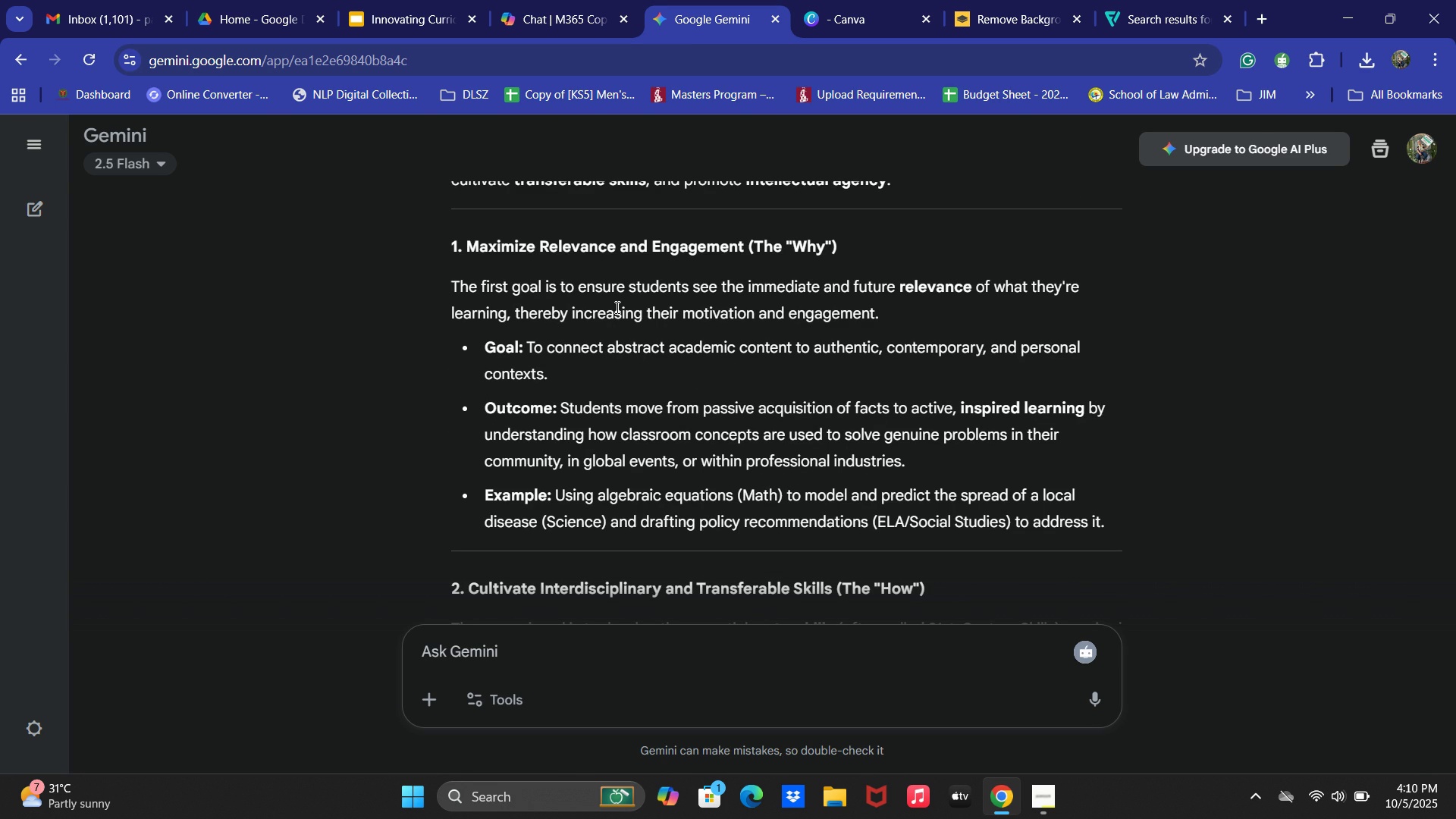 
wait(12.8)
 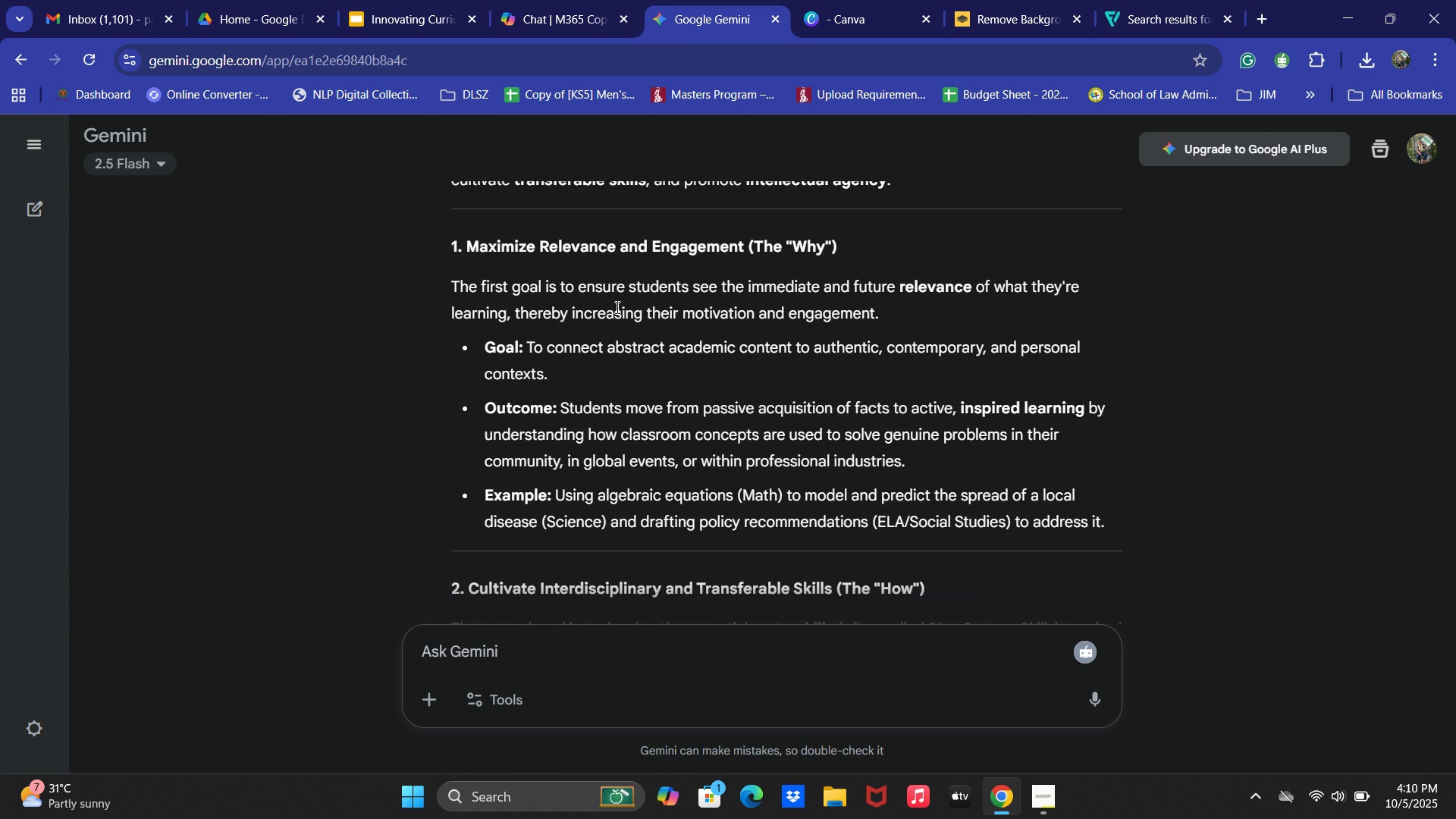 
left_click([394, 0])
 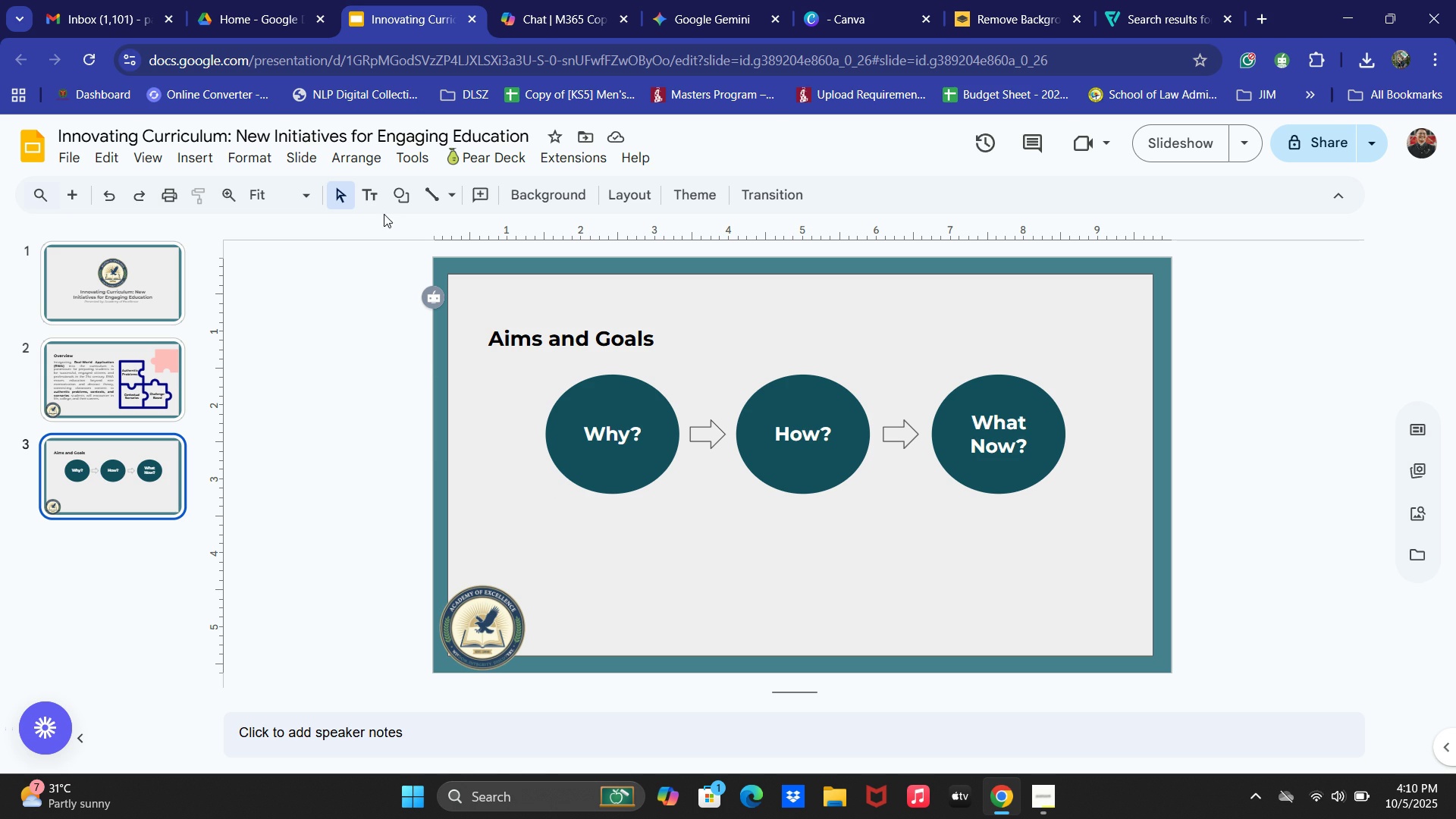 
left_click([378, 199])